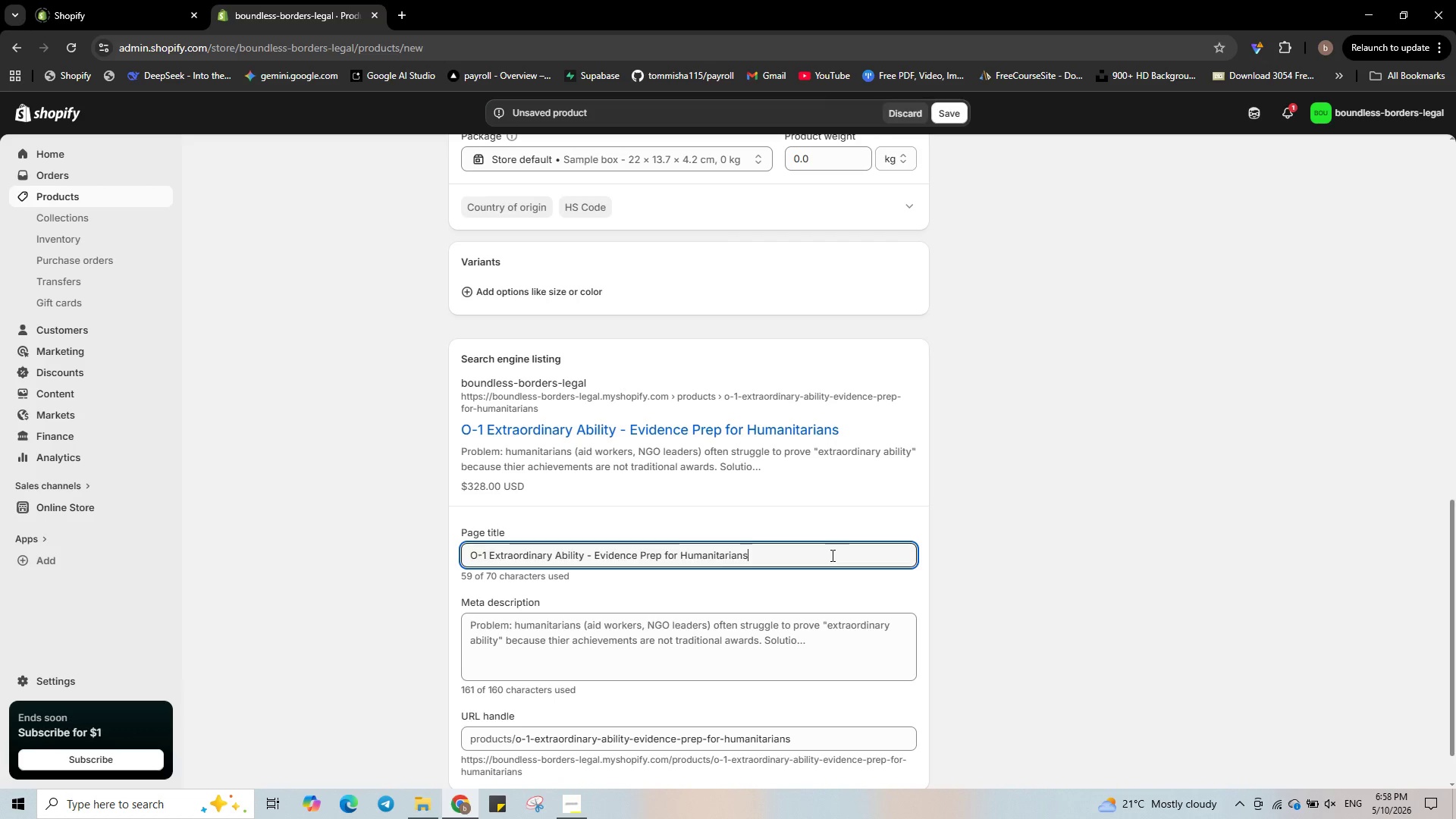 
left_click_drag(start_coordinate=[823, 554], to_coordinate=[665, 586])
 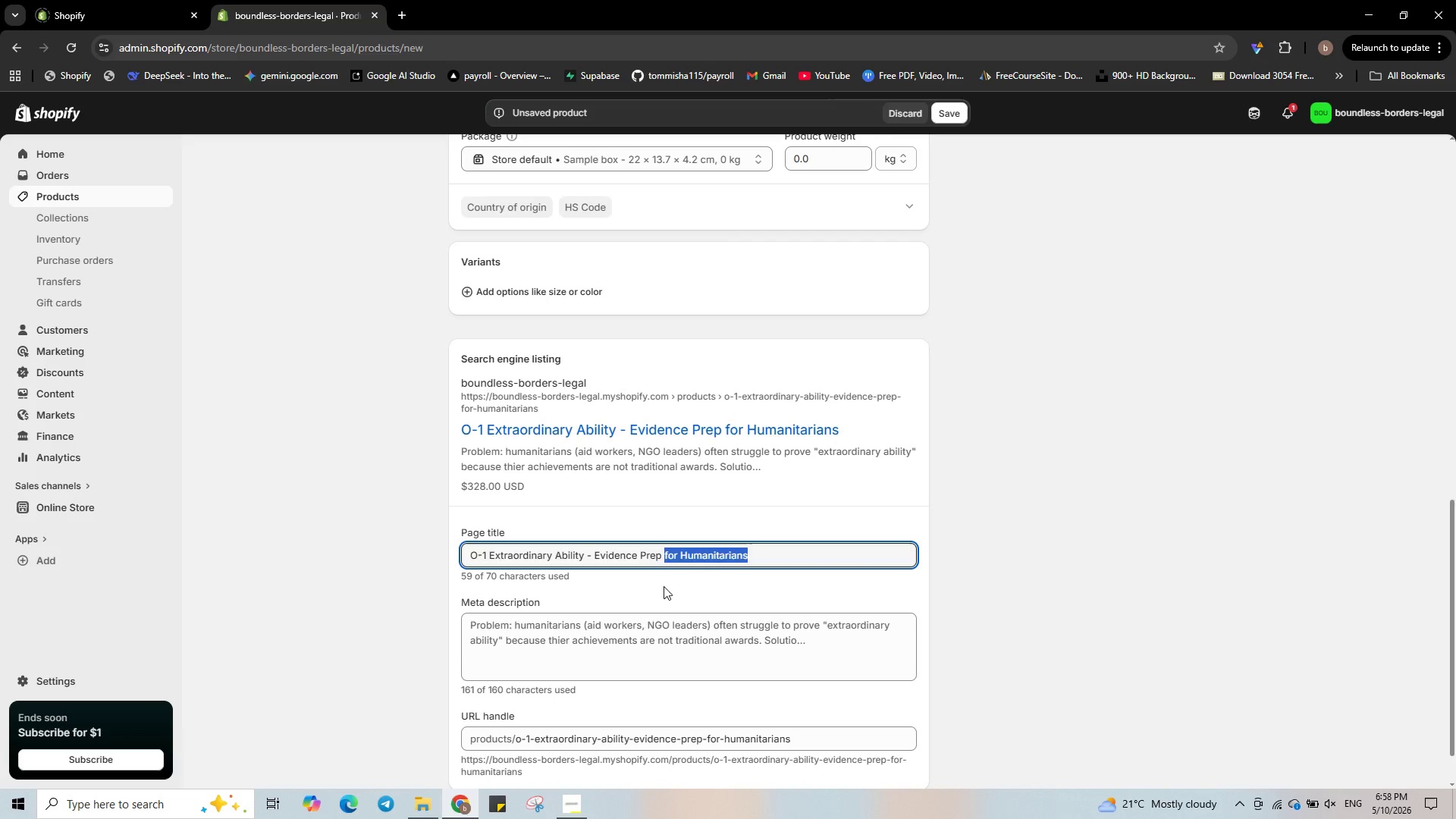 
key(Backspace)
key(Backspace)
type(aration )
 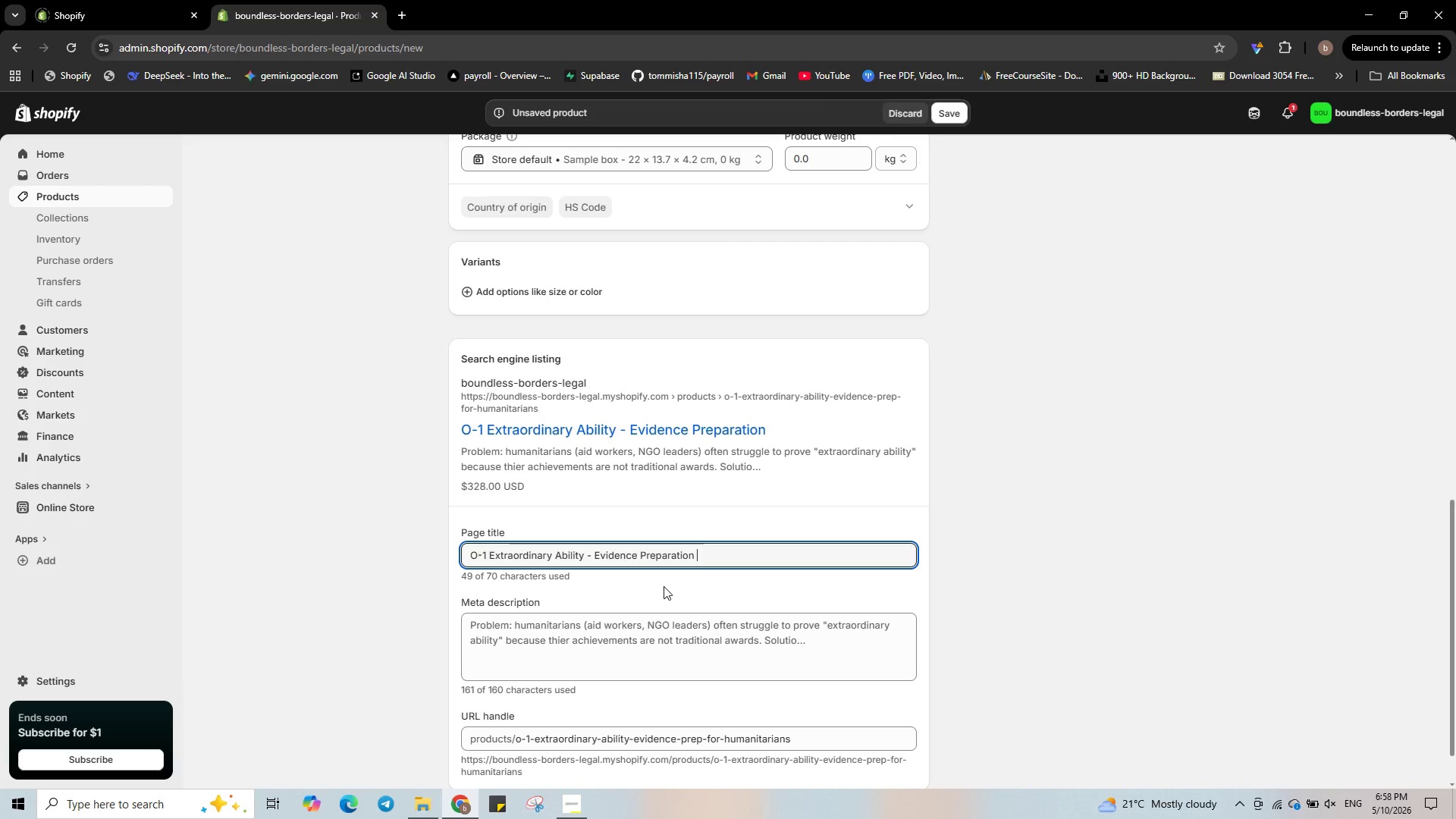 
key(Control+V)
 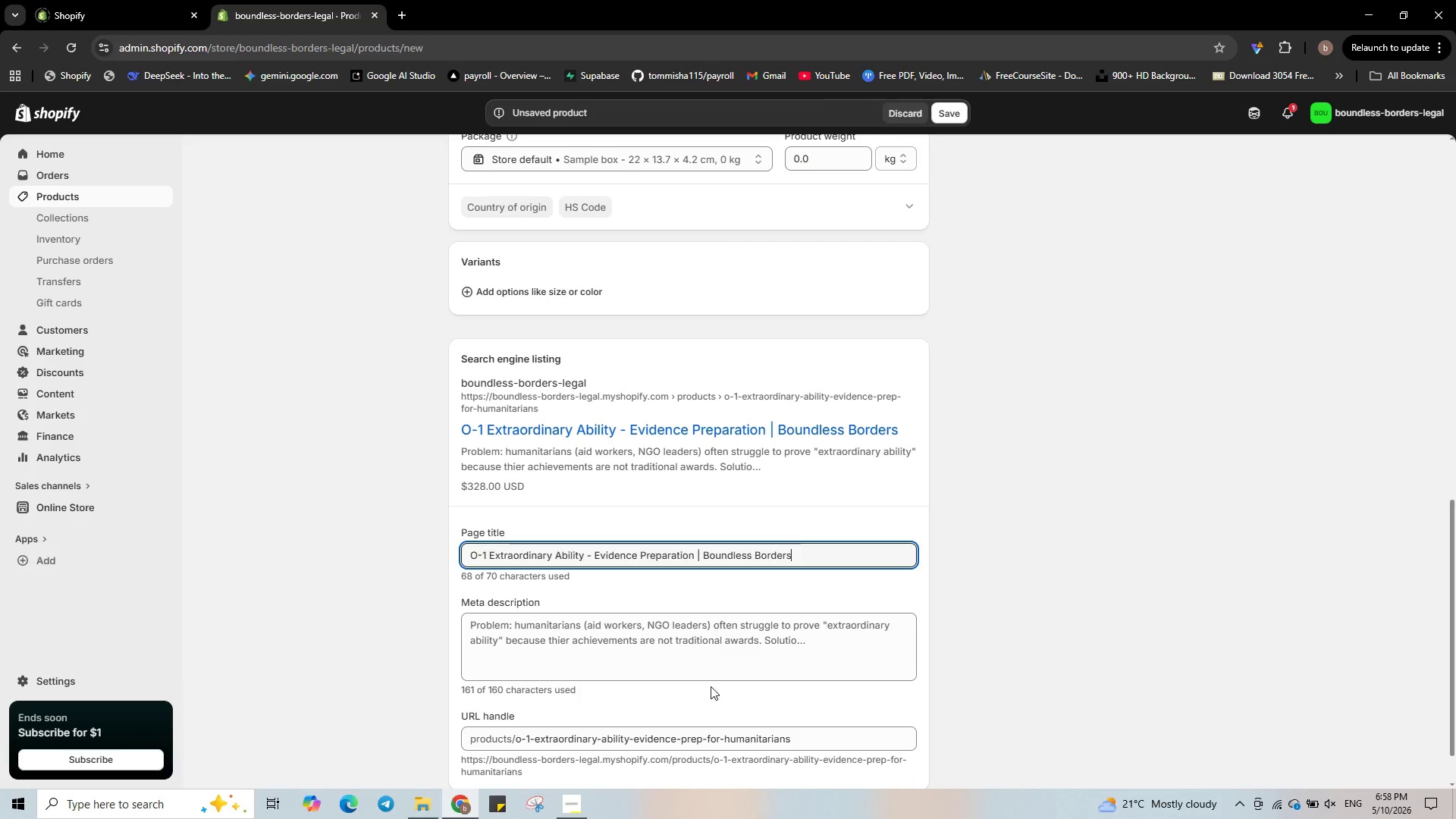 
left_click([720, 664])
 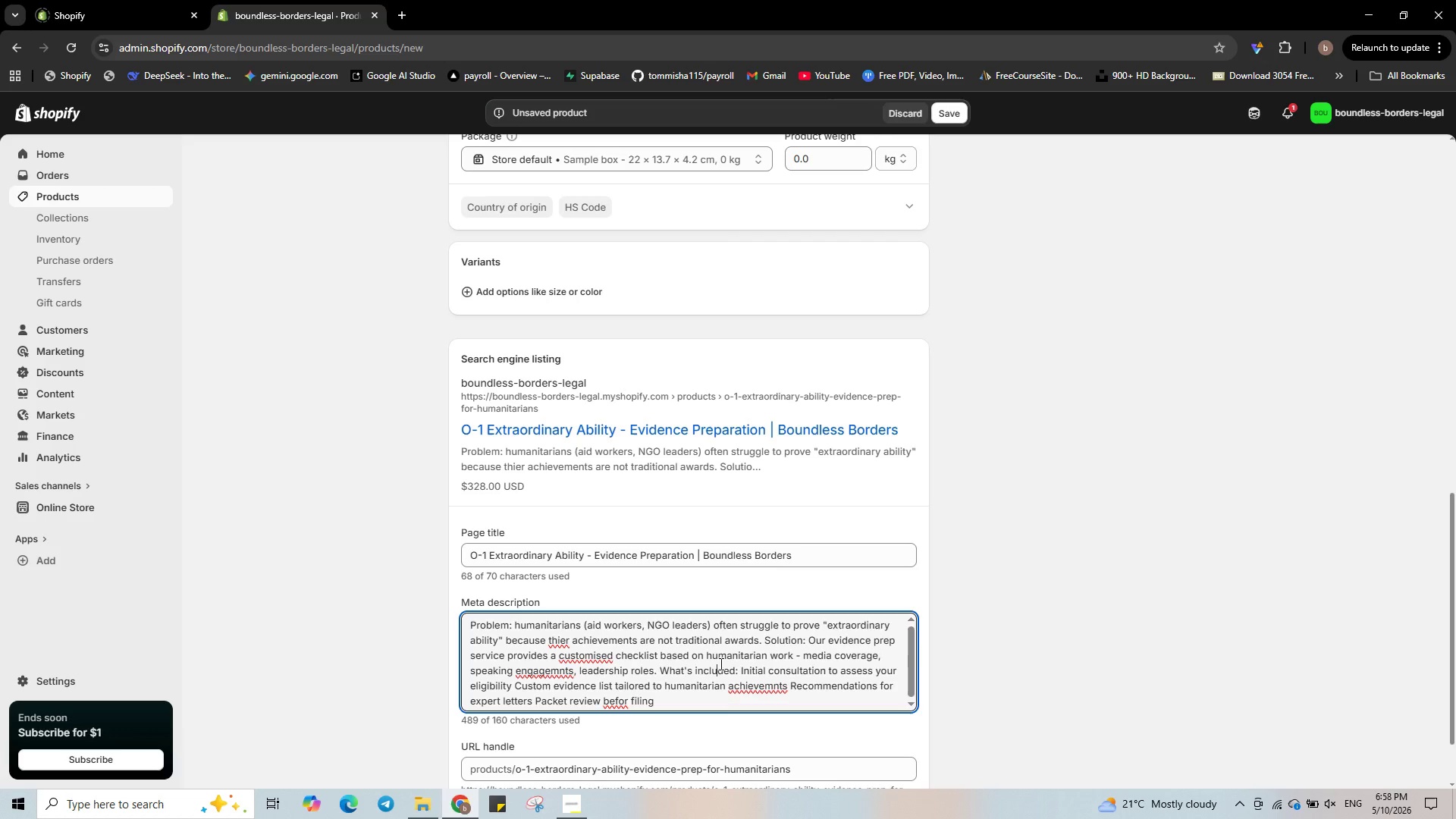 
key(Control+A)
 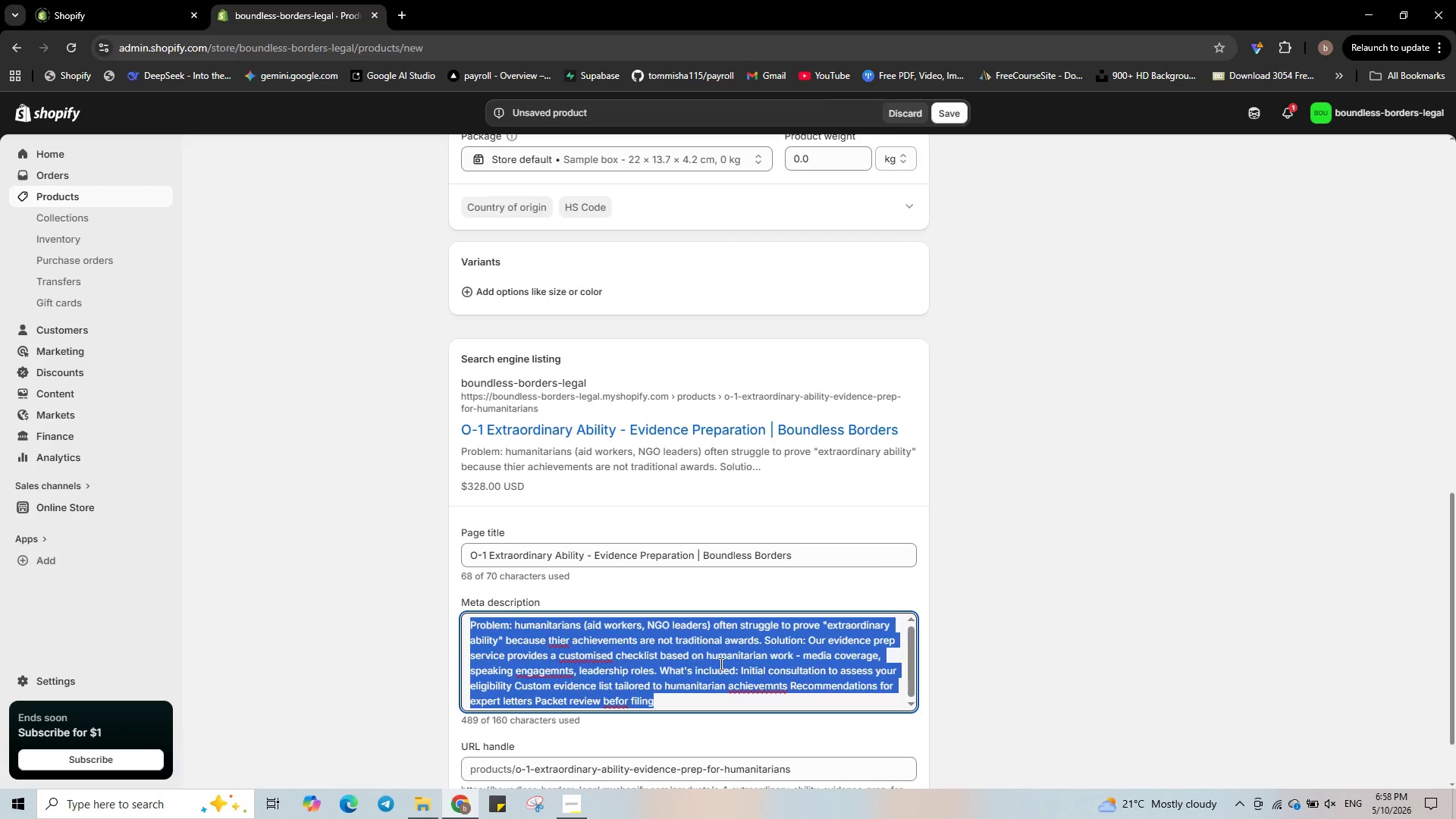 
key(Backspace)
type(O-1 evidence prep for humanitarian workers. Custom checklist and expert letter guidance)
 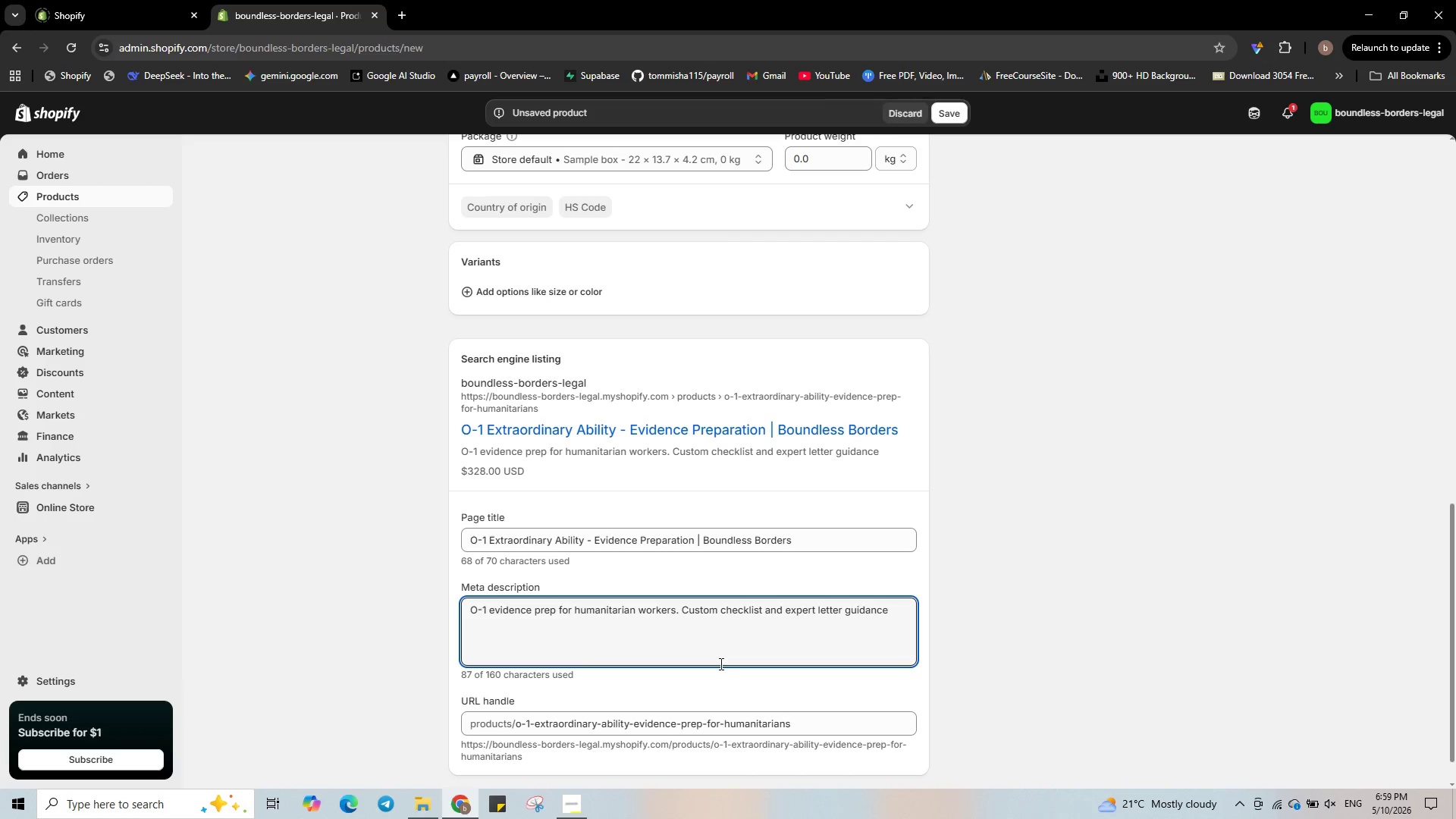 
type(. Start your visa journey.)
 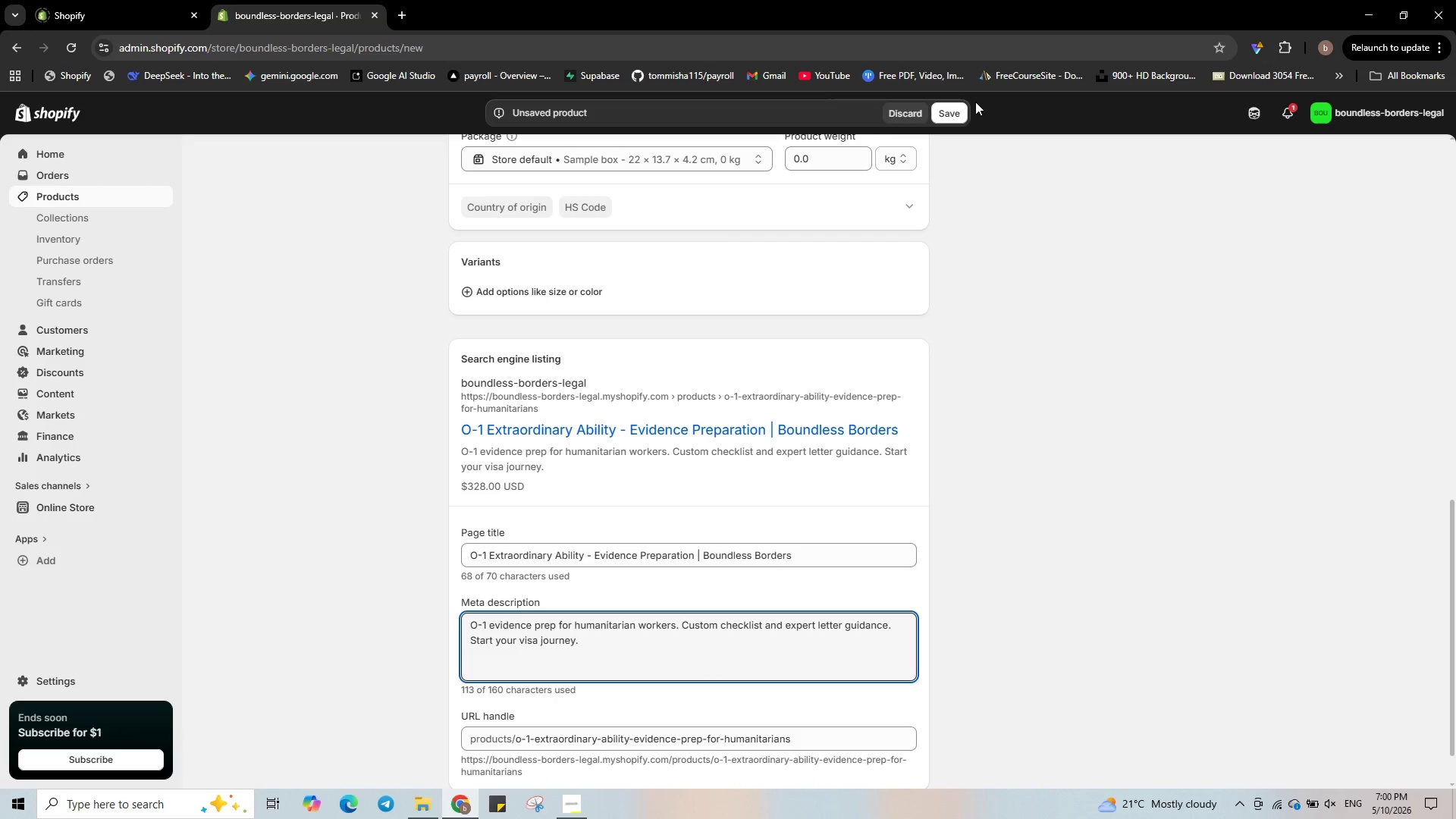 
left_click([952, 107])
 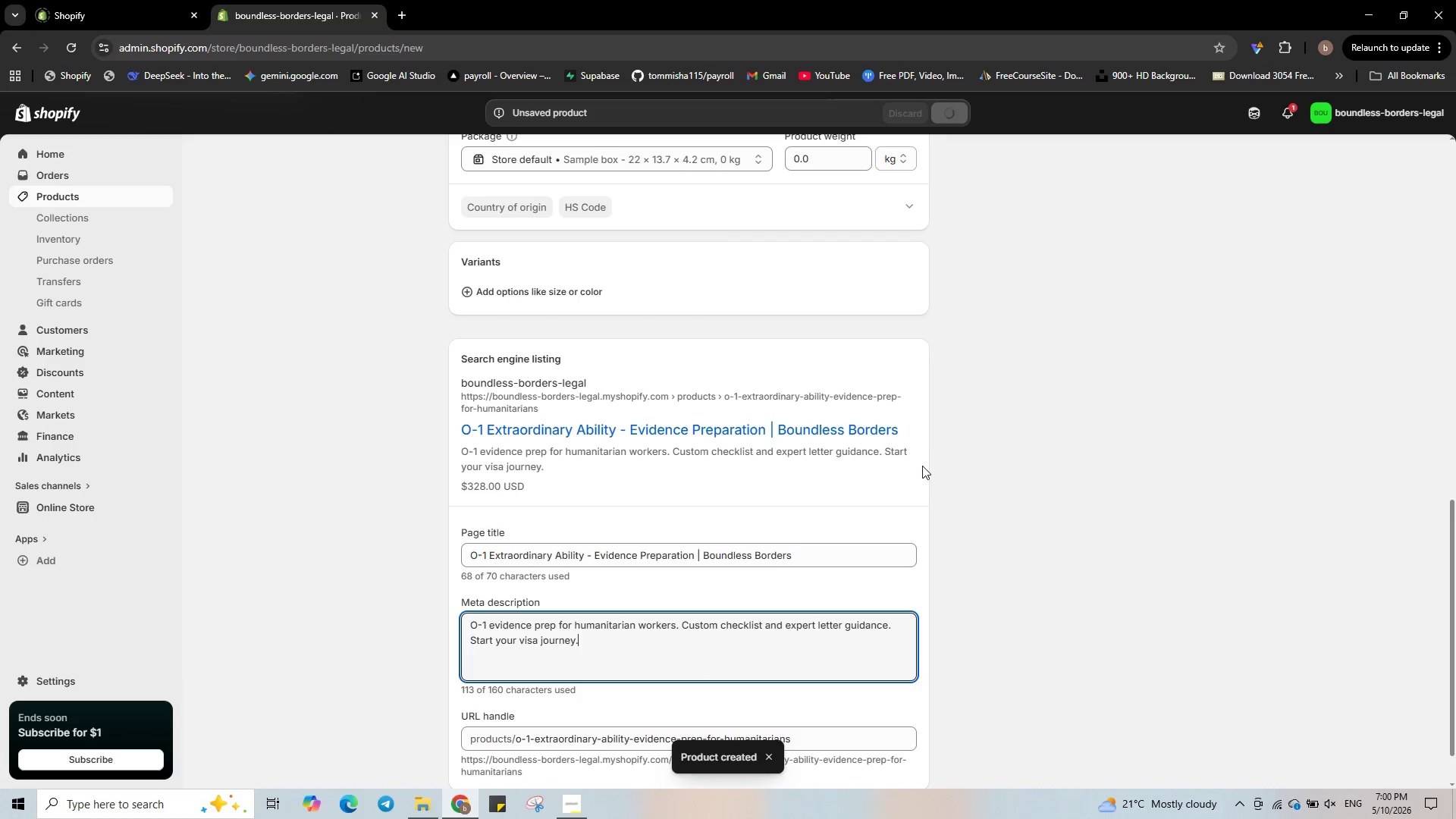 
wait(6.41)
 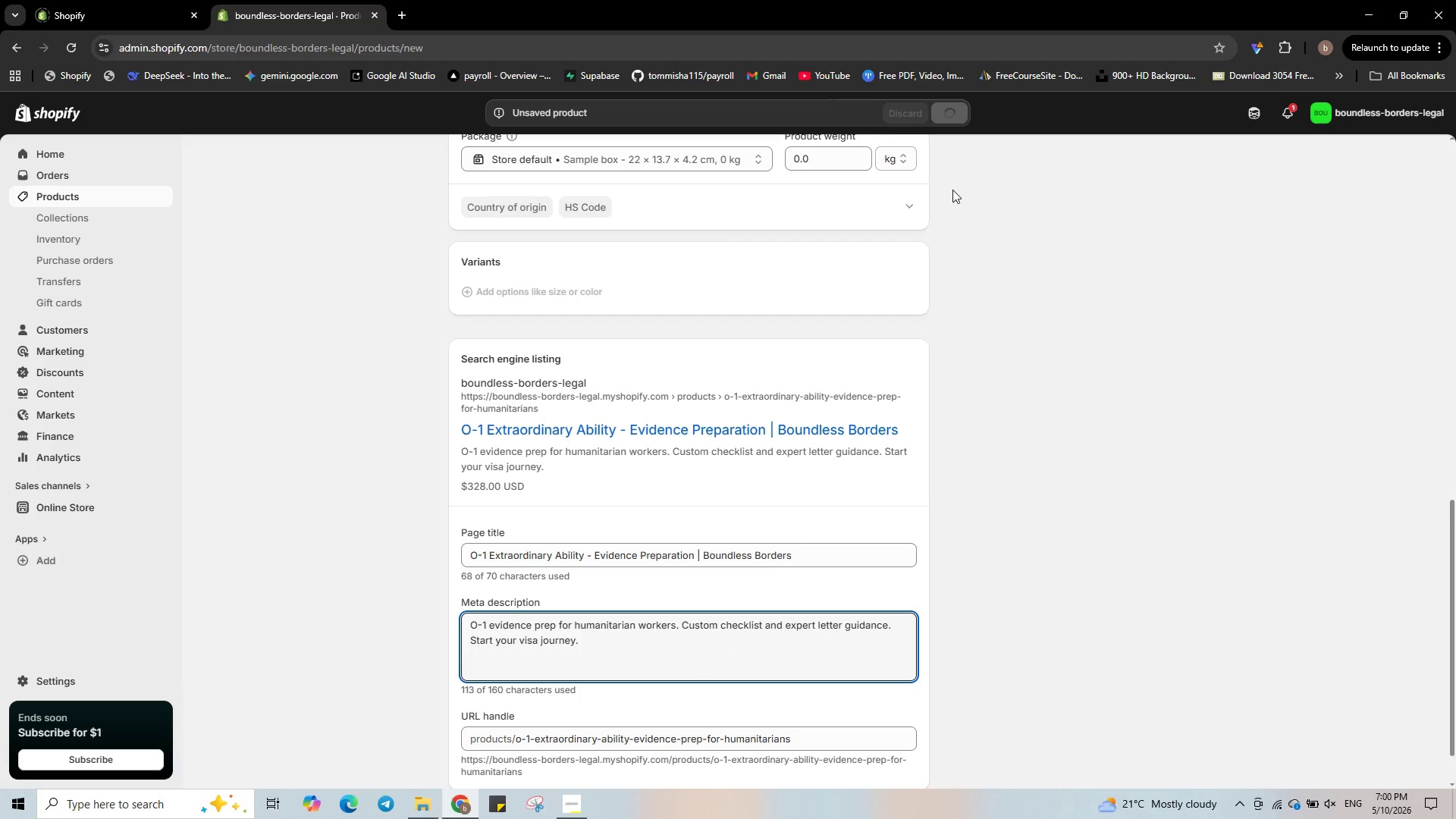 
scroll: coordinate [873, 464], scroll_direction: up, amount: 1.0
 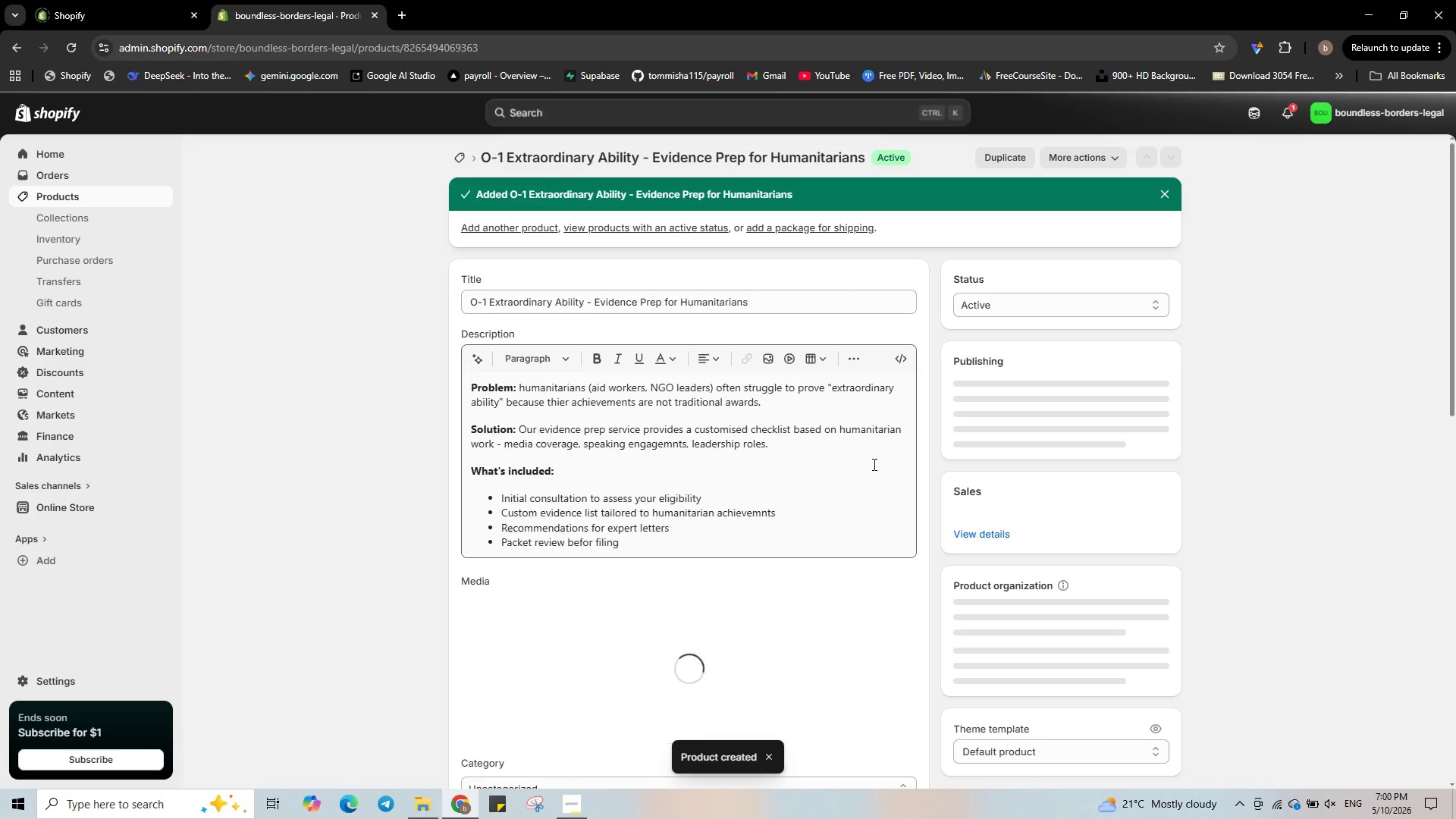 
scroll: coordinate [873, 464], scroll_direction: none, amount: 0.0
 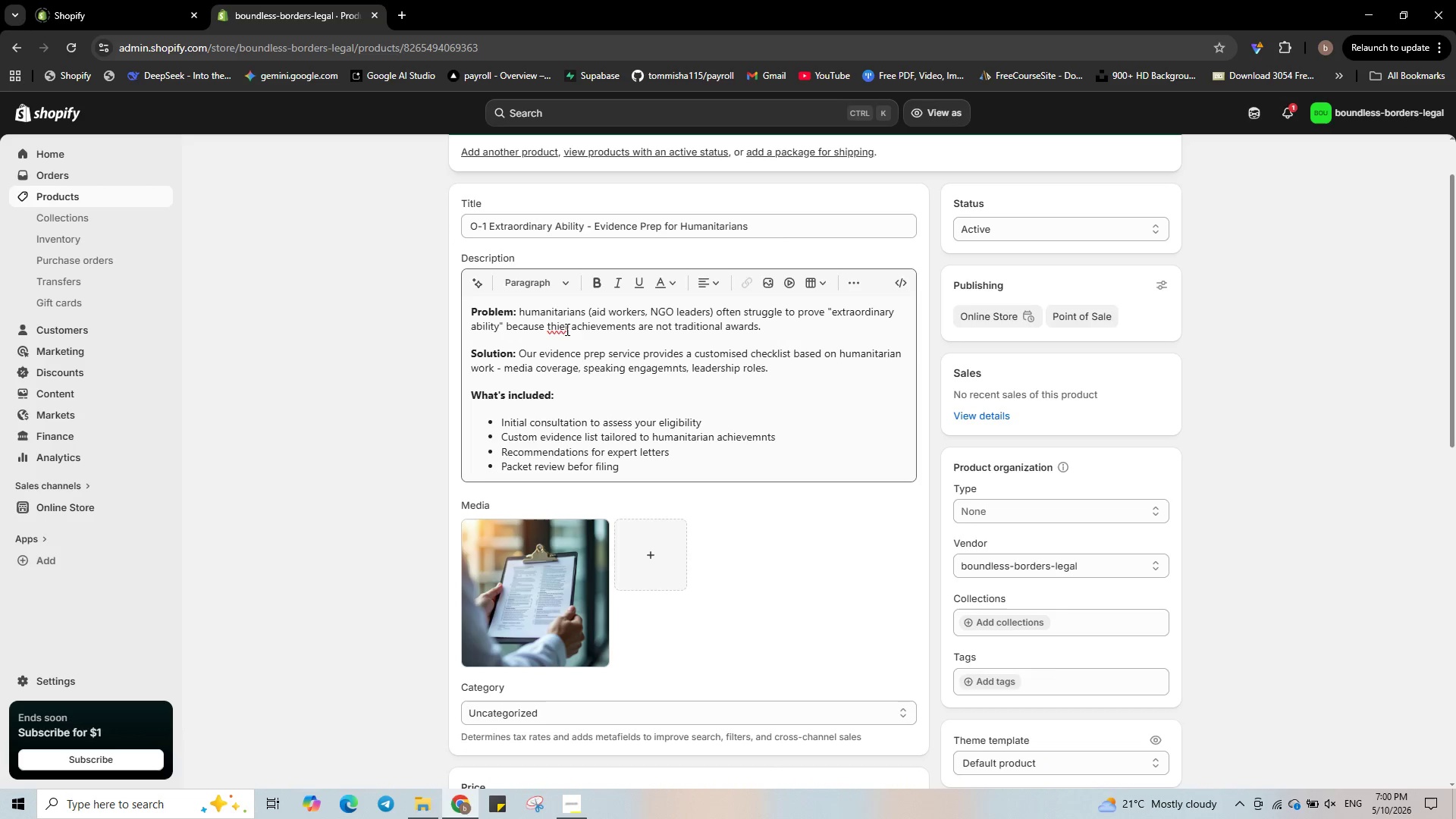 
right_click([562, 328])
 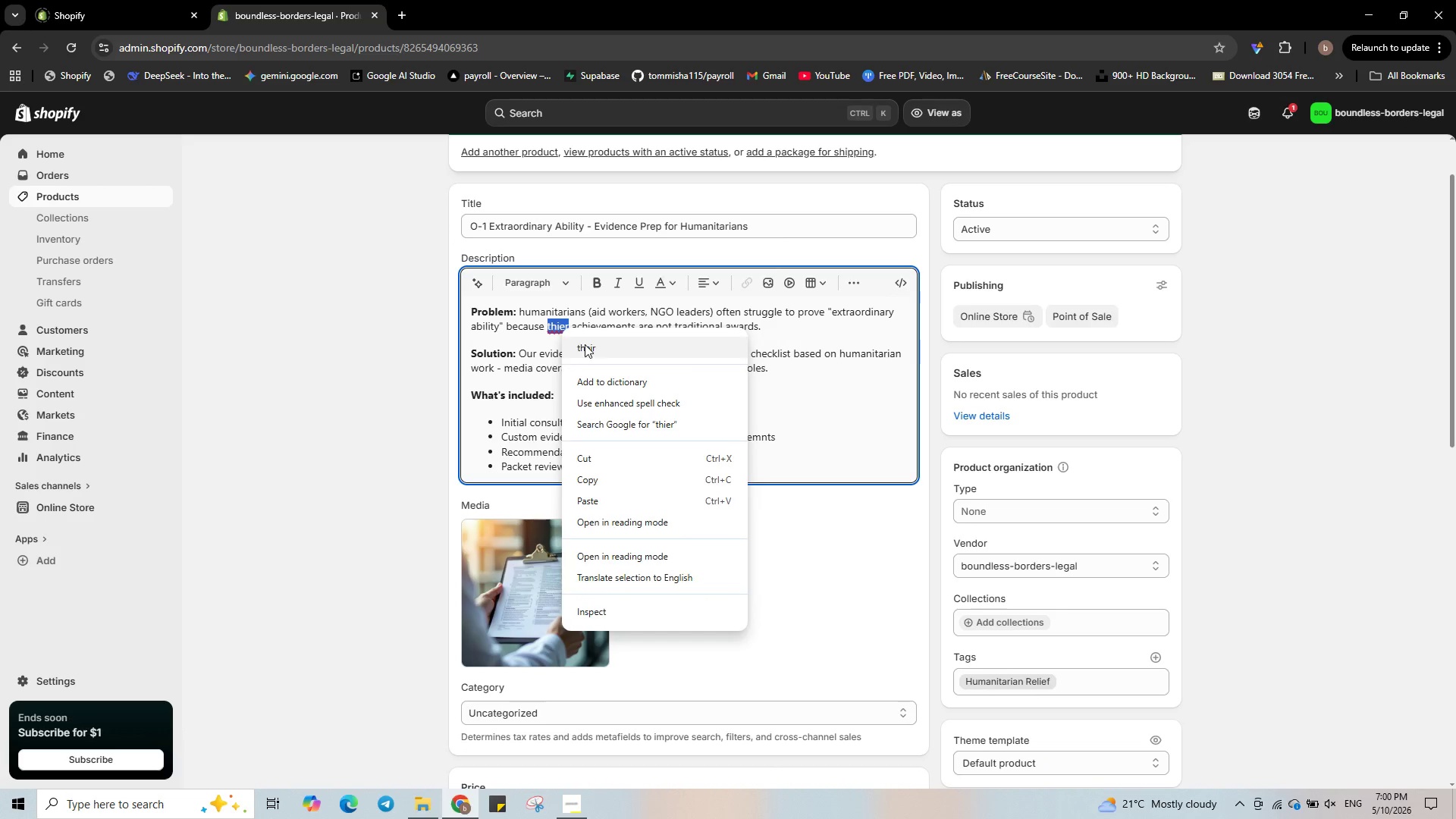 
left_click([585, 344])
 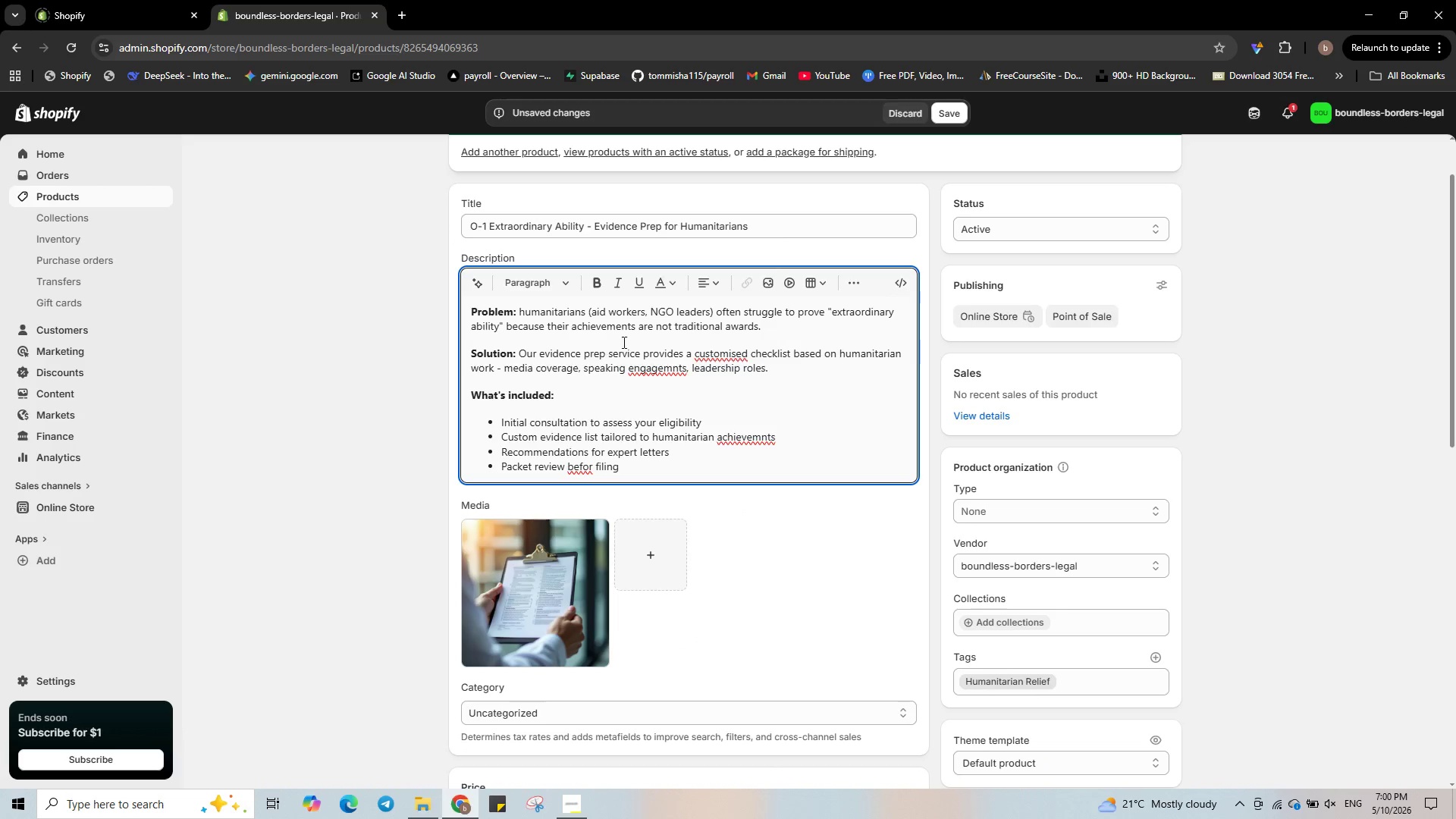 
right_click([731, 353])
 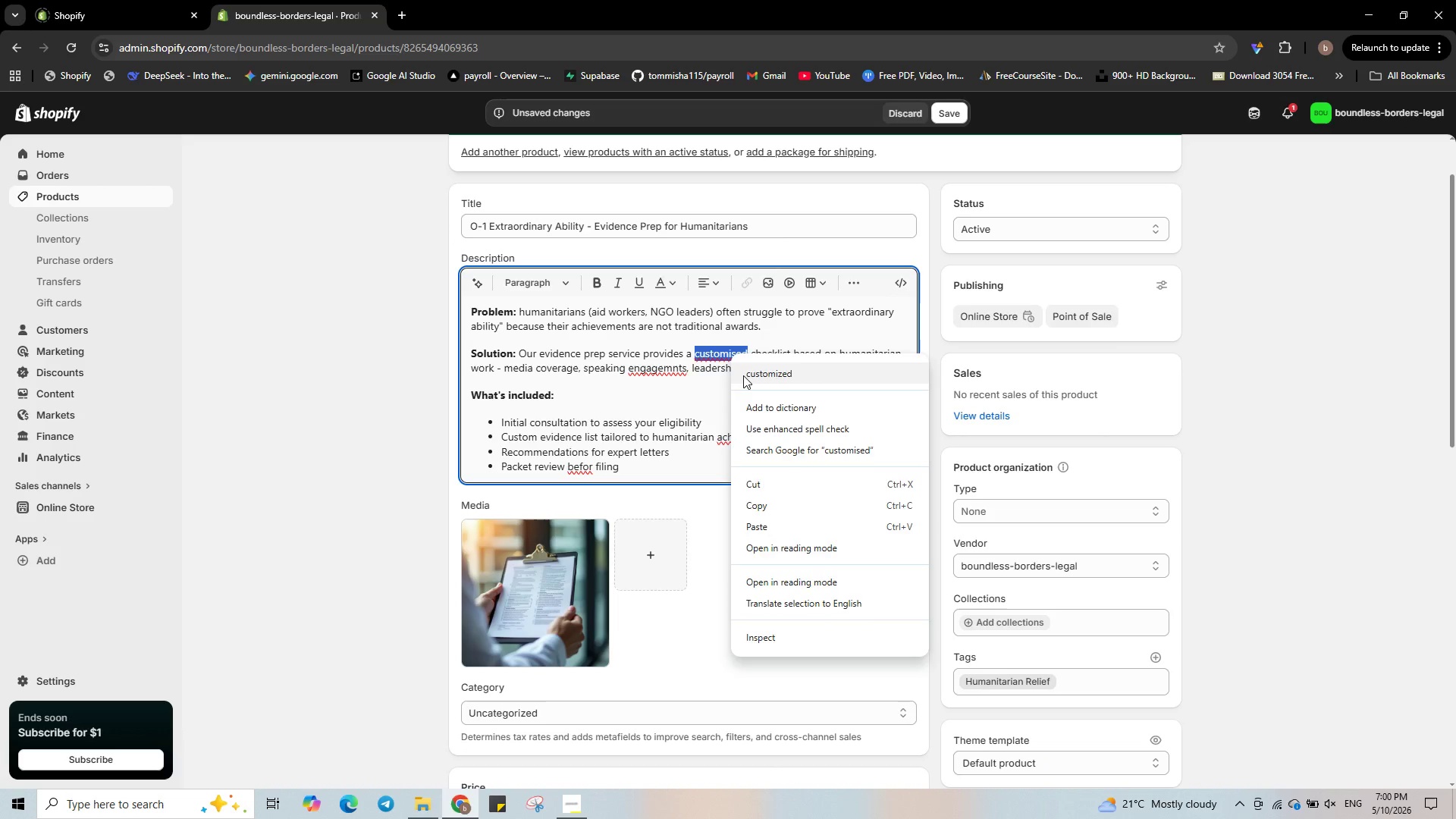 
left_click([743, 375])
 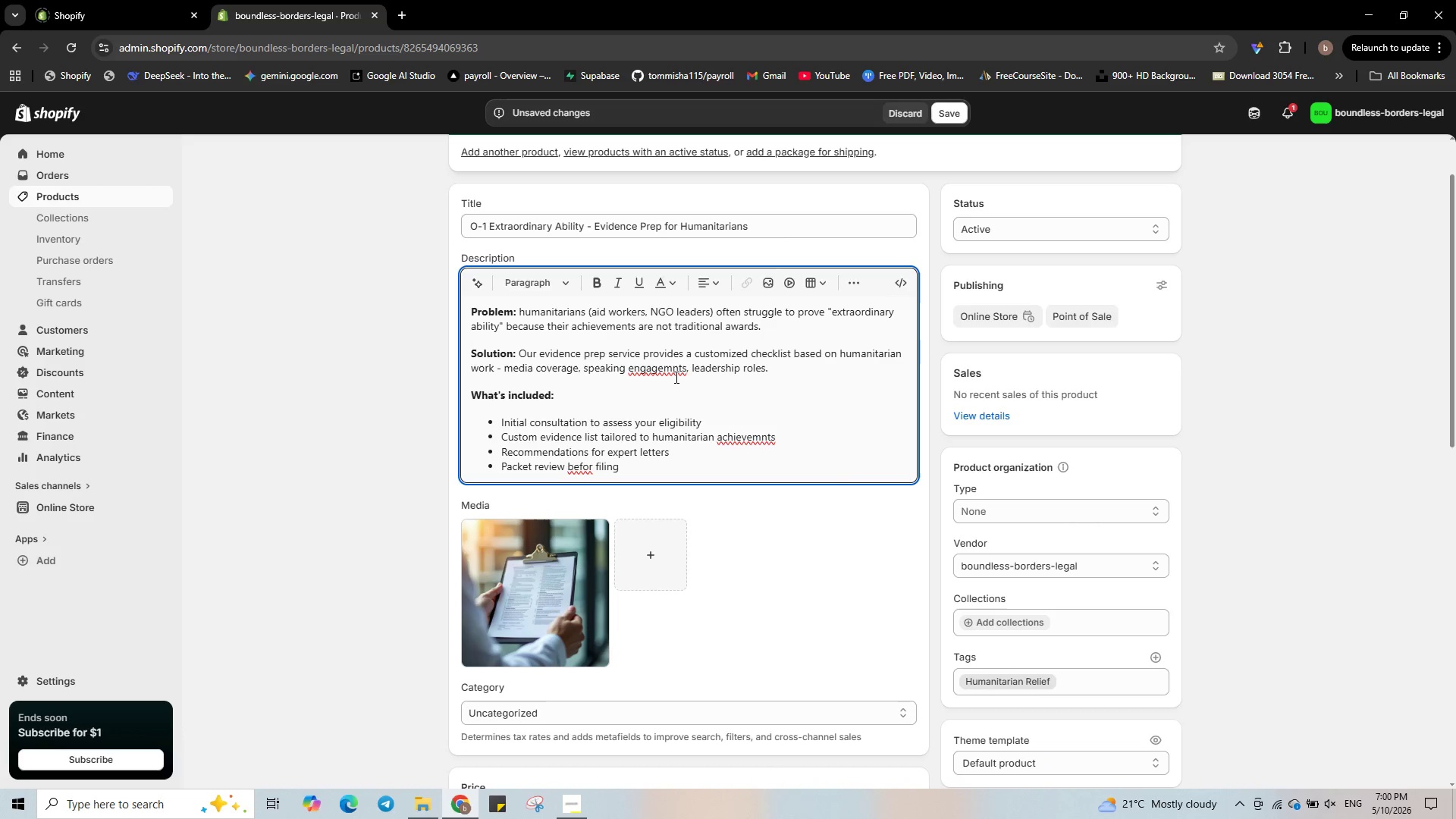 
right_click([675, 377])
 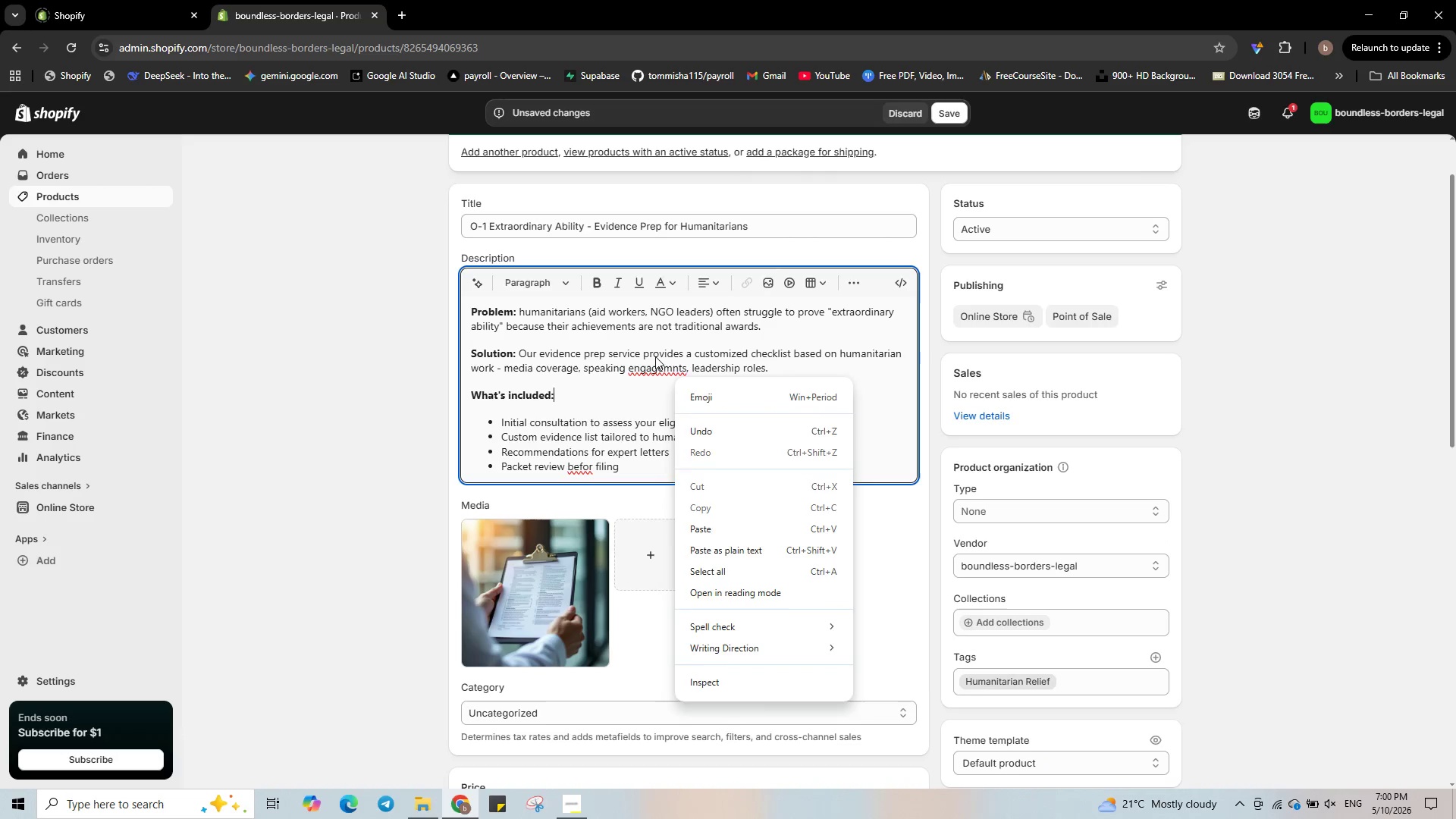 
right_click([655, 372])
 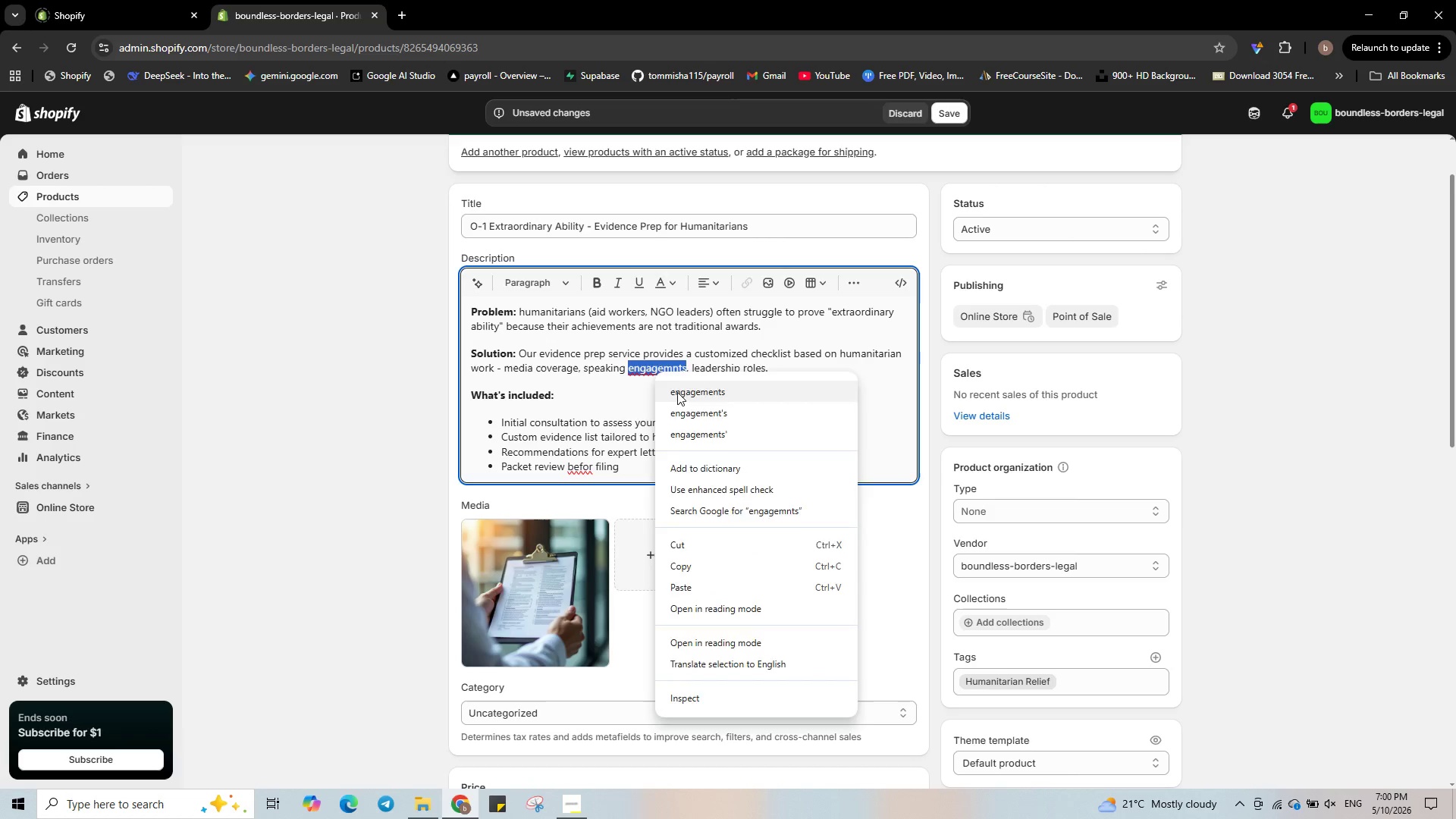 
left_click([677, 392])
 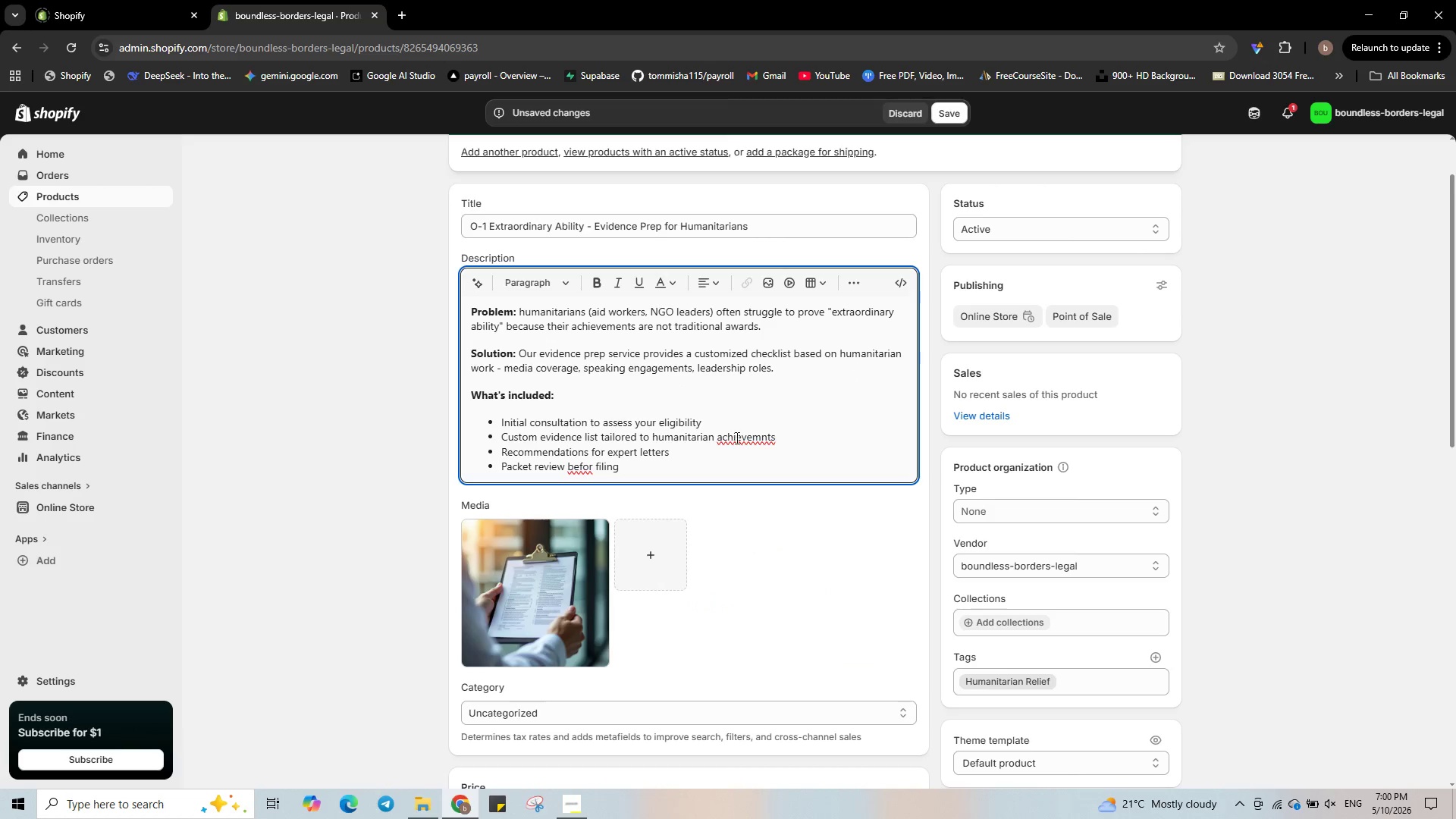 
right_click([737, 438])
 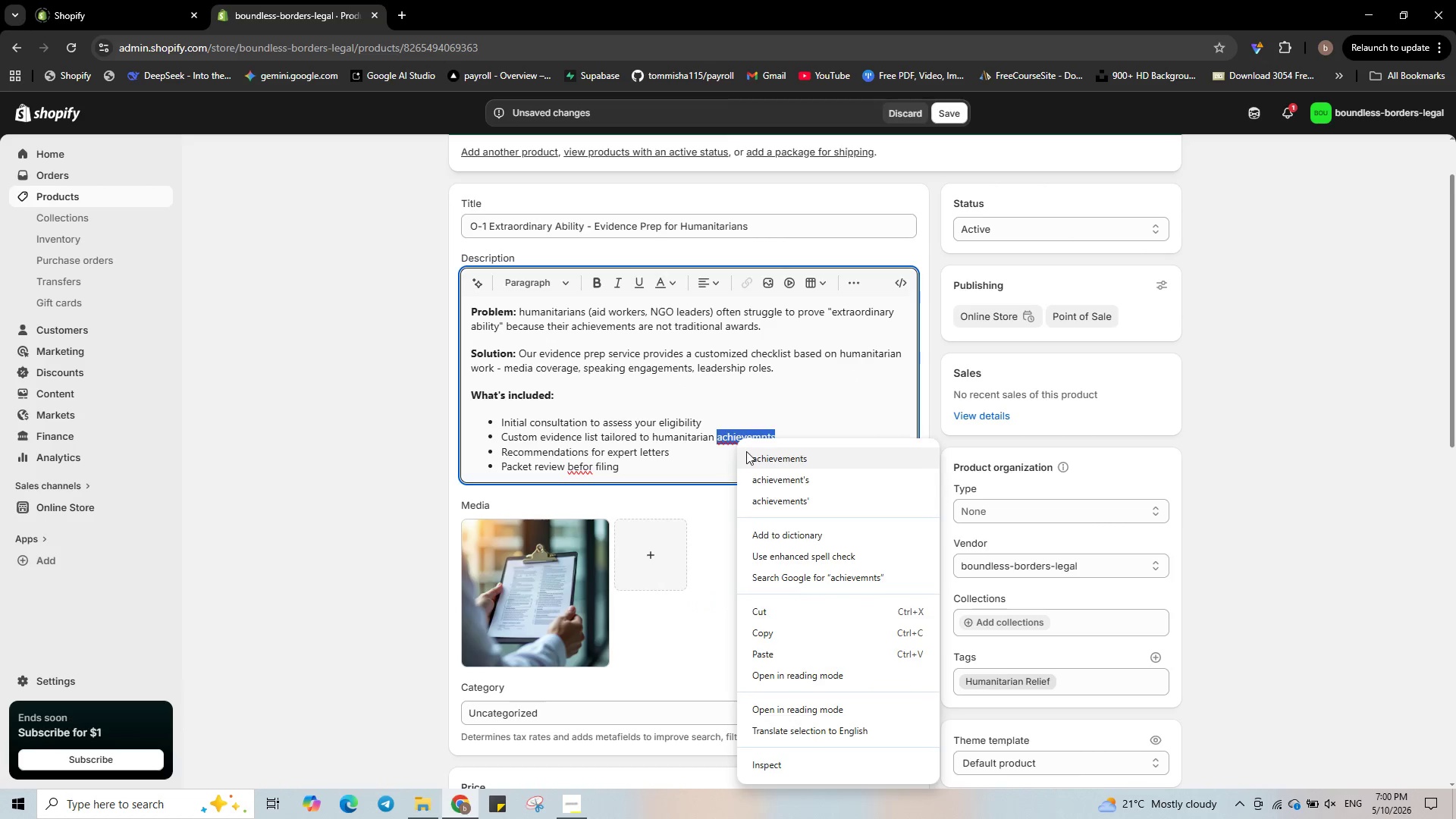 
left_click([748, 456])
 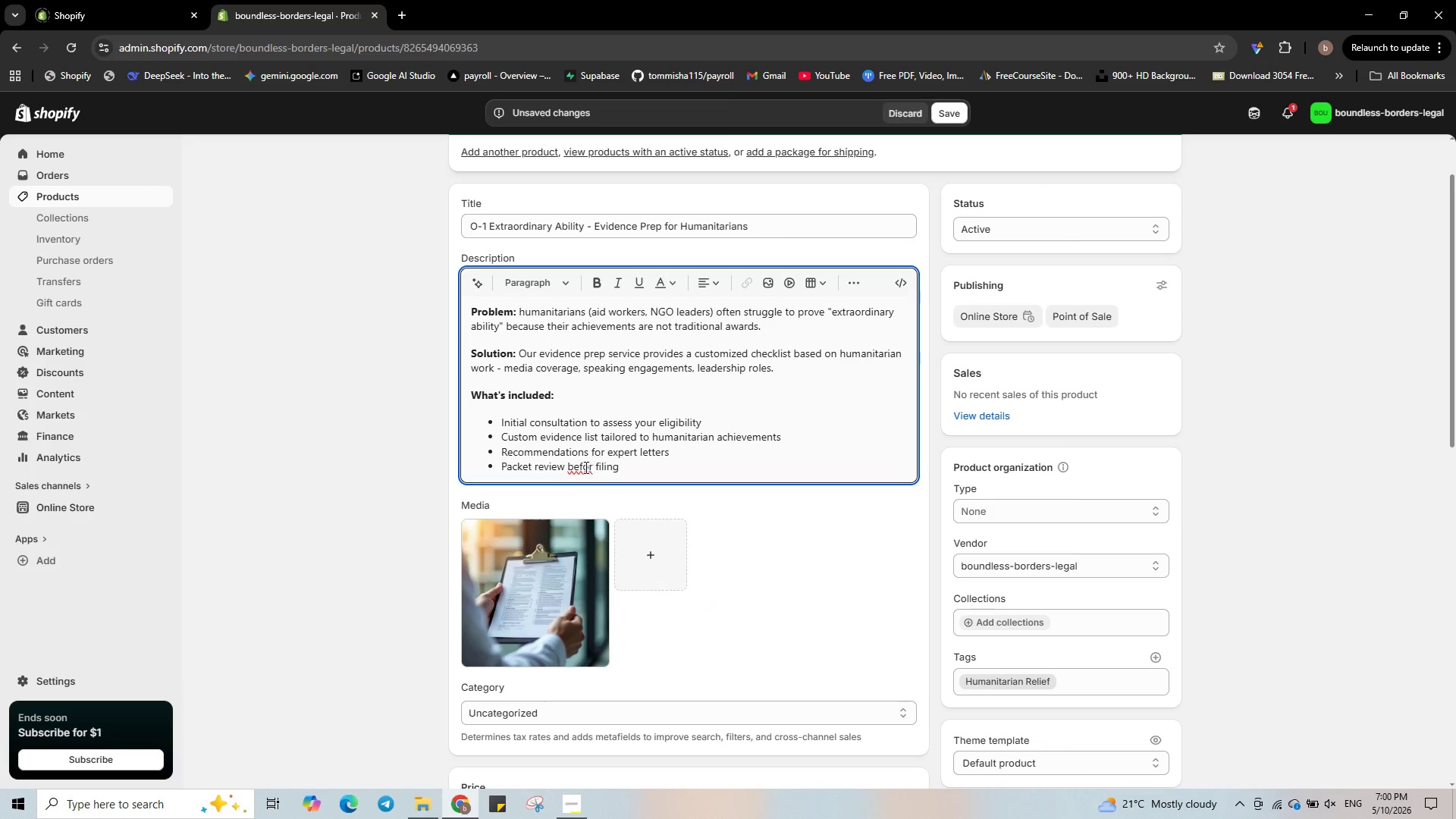 
right_click([582, 468])
 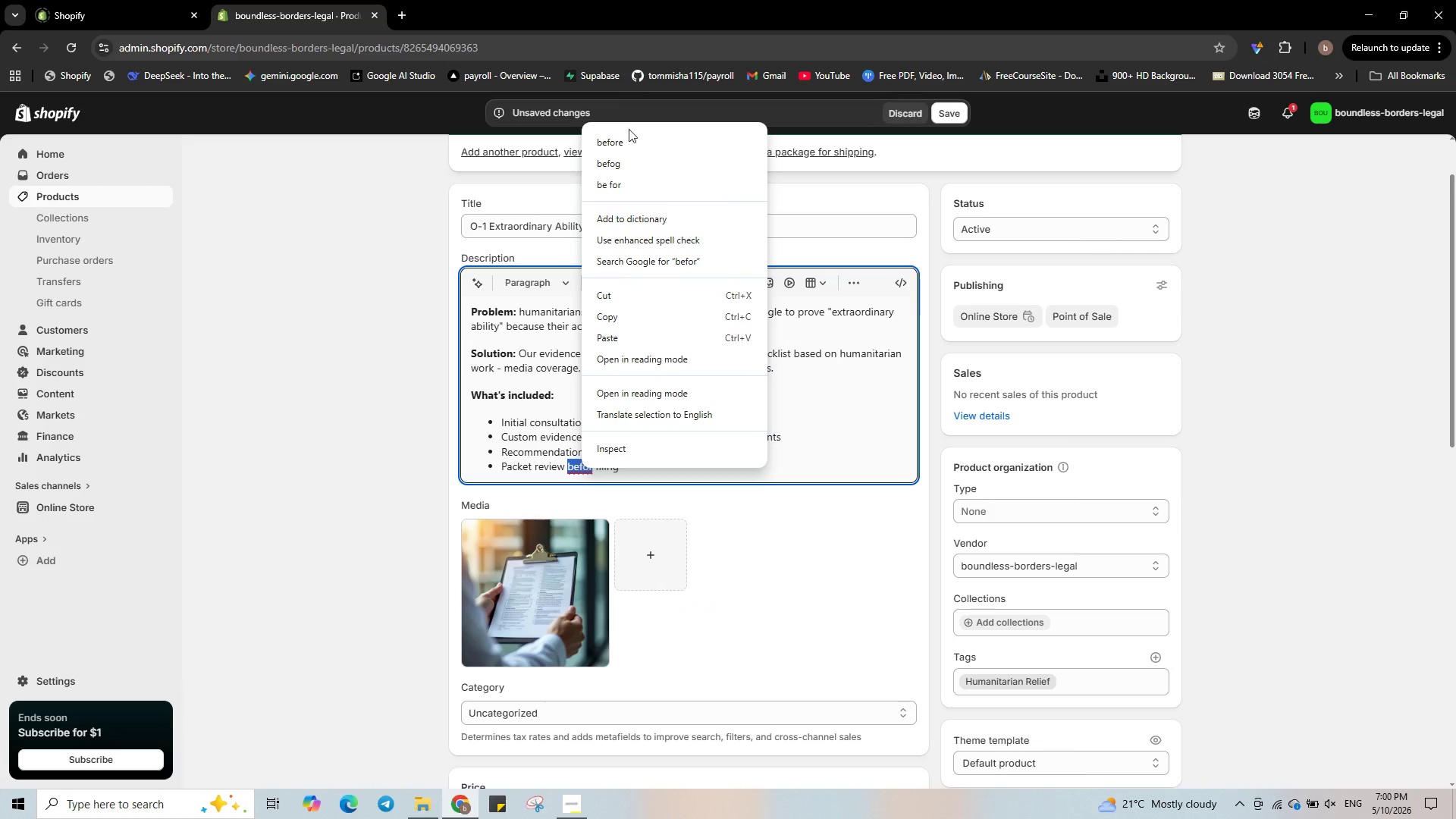 
left_click([629, 137])
 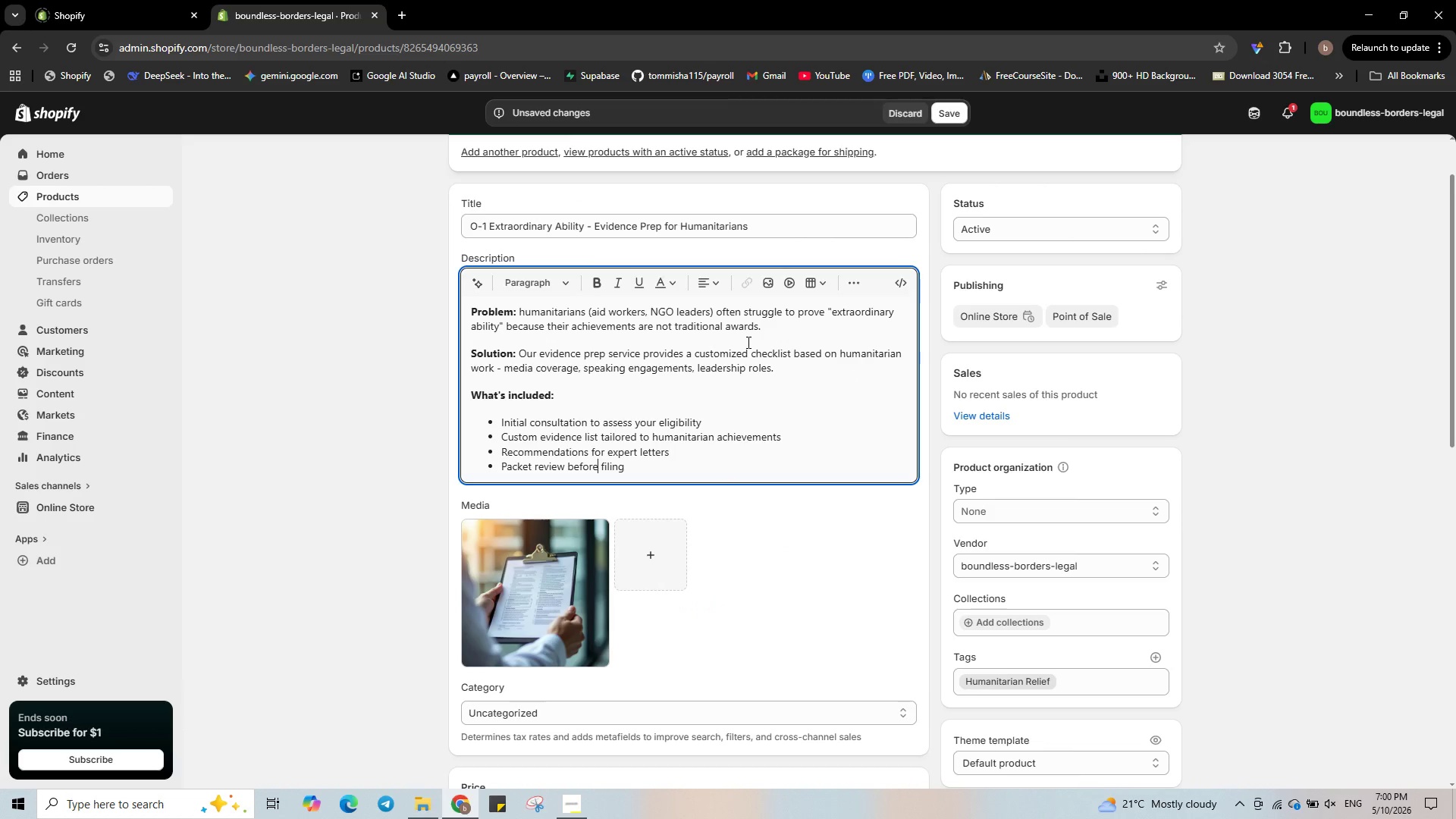 
scroll: coordinate [748, 342], scroll_direction: down, amount: 7.0
 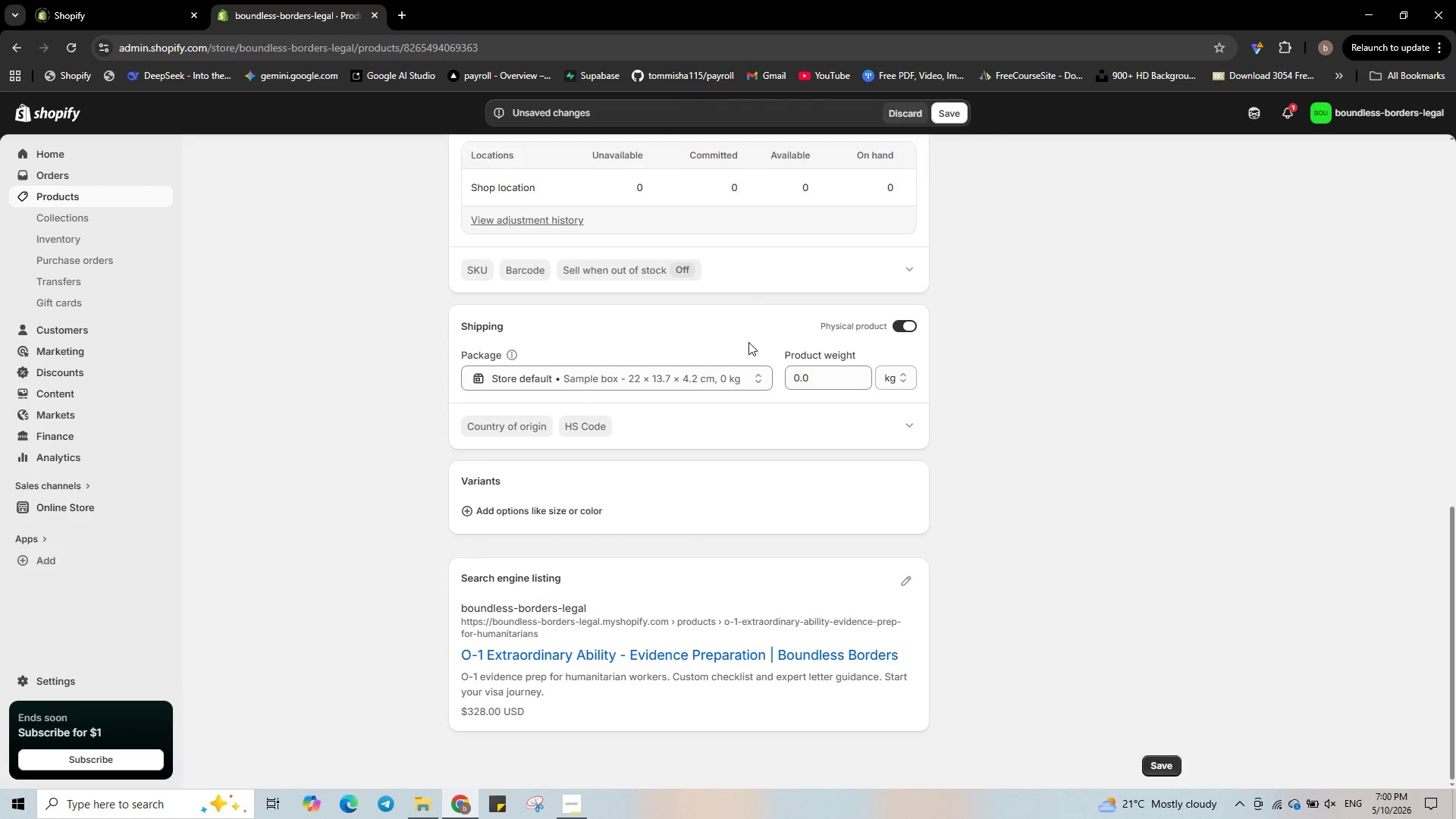 
scroll: coordinate [748, 342], scroll_direction: up, amount: 8.0
 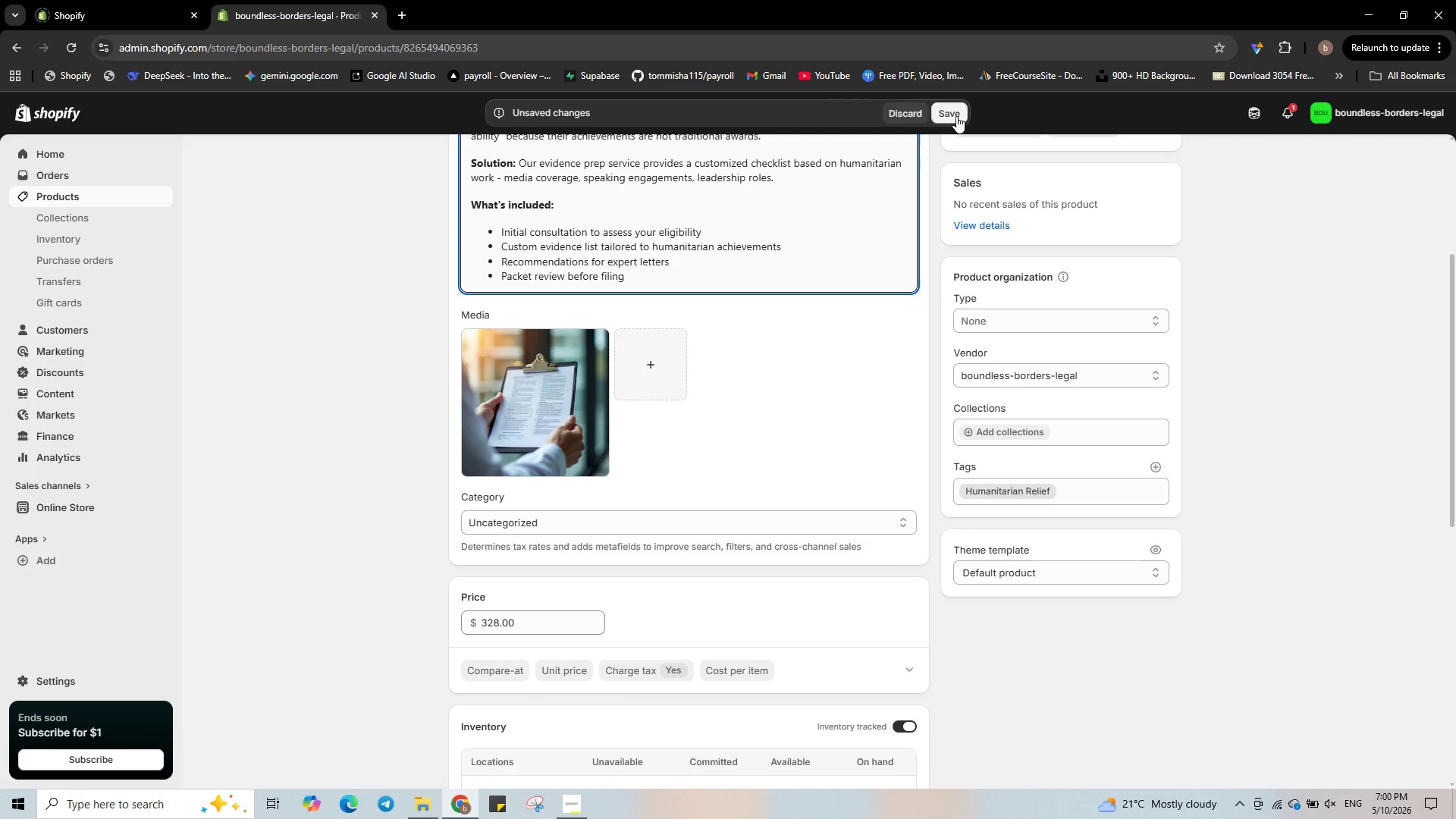 
left_click([956, 116])
 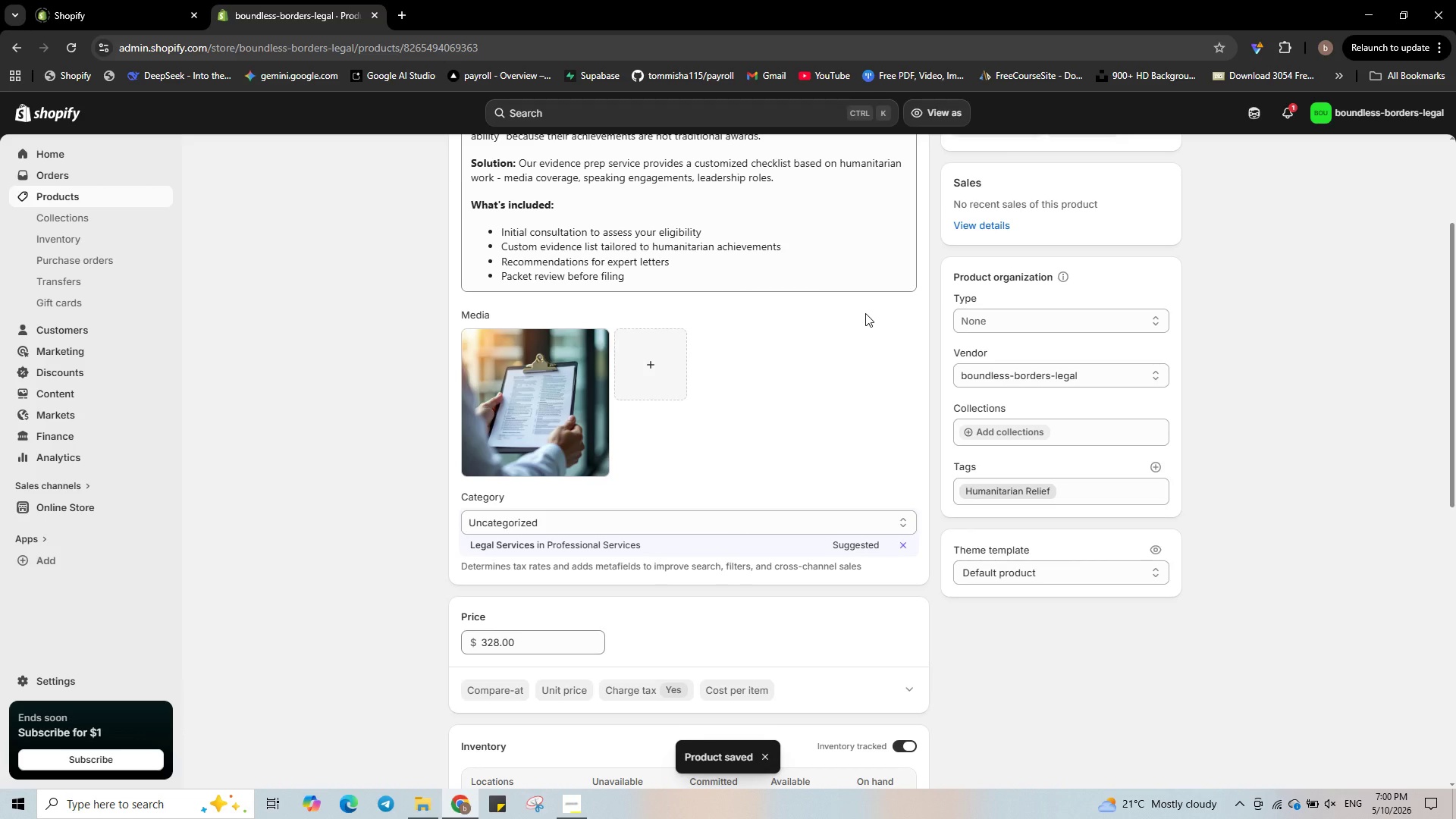 
wait(13.16)
 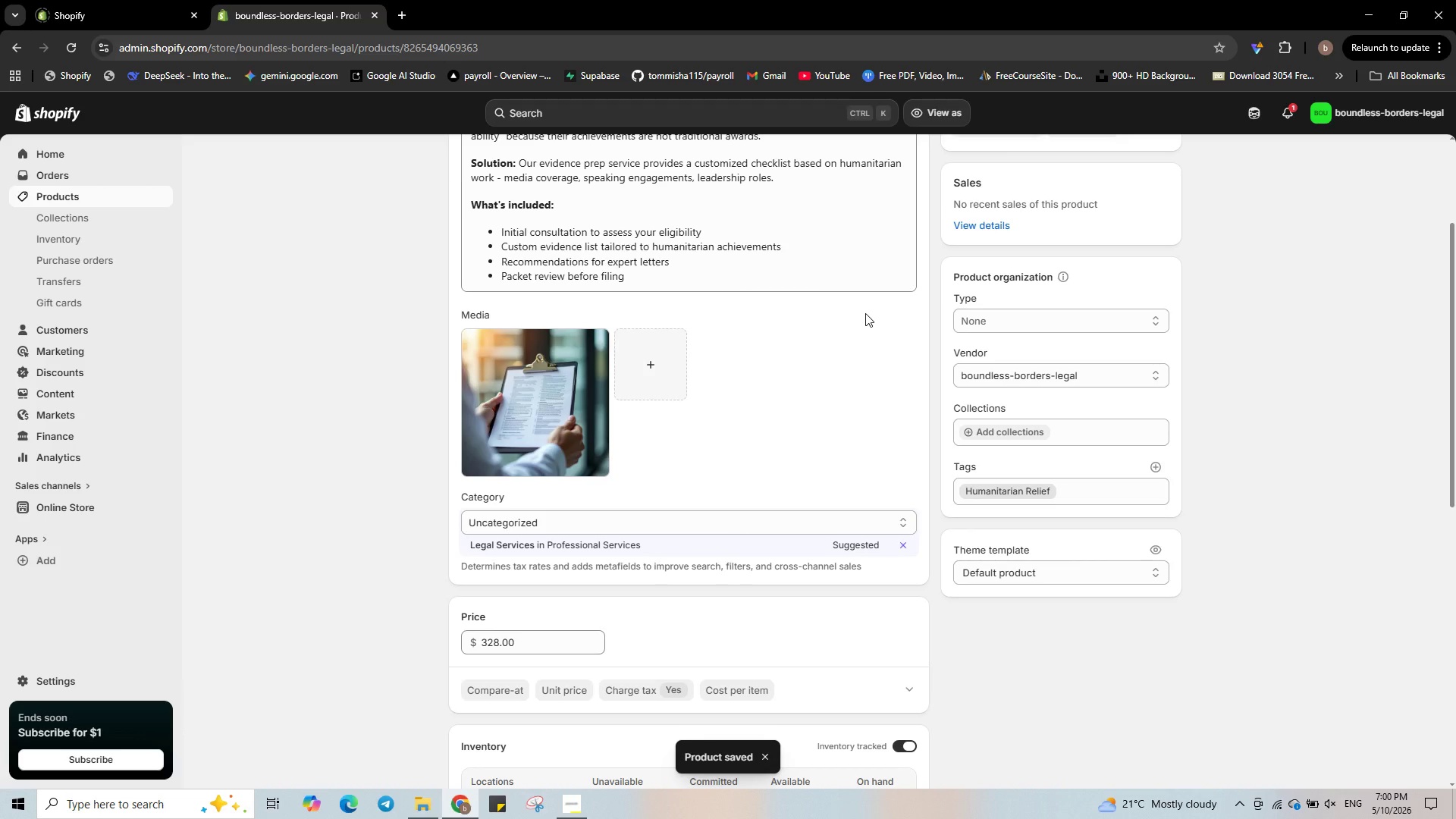 
left_click([132, 194])
 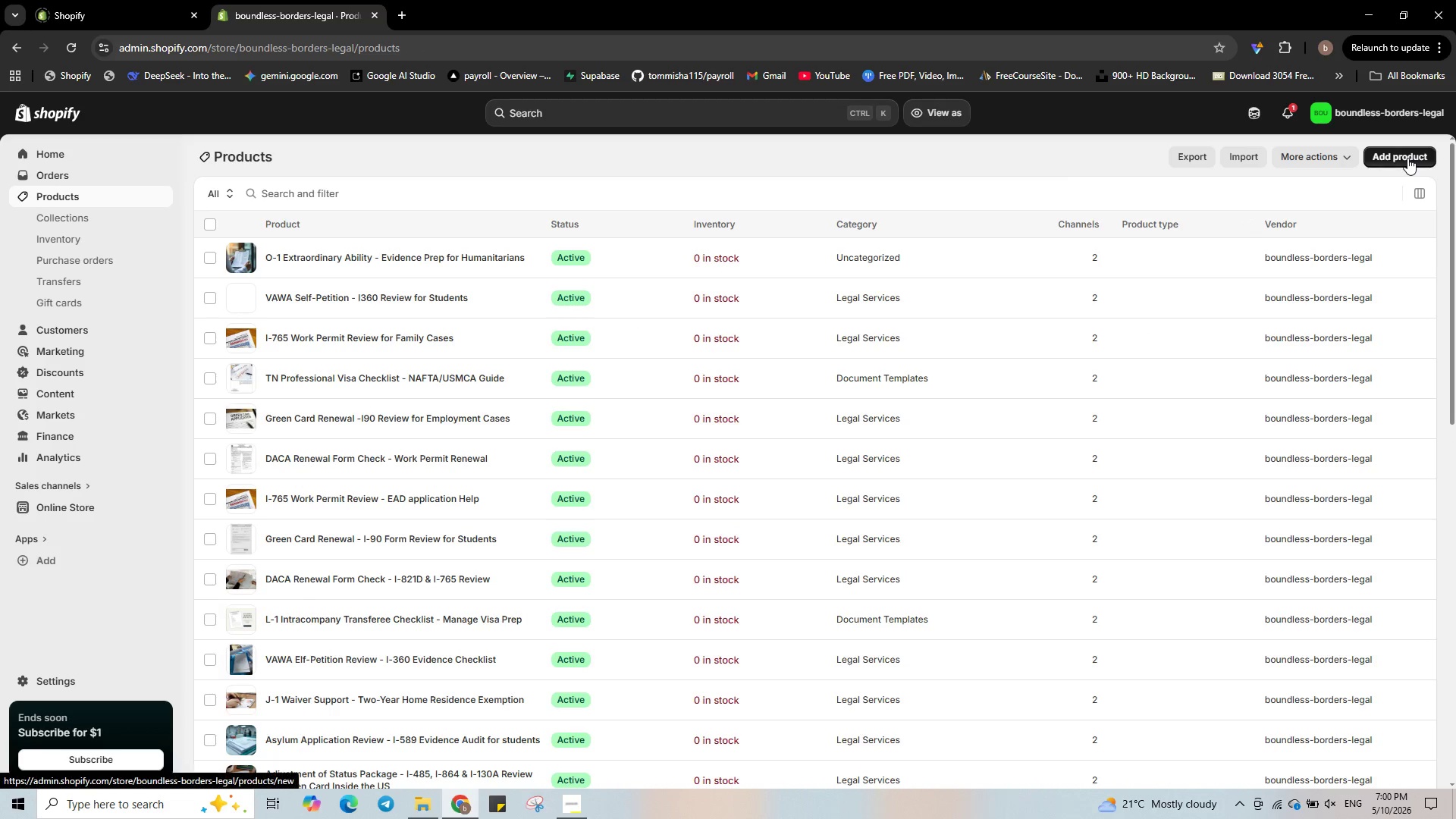 
left_click([1407, 158])